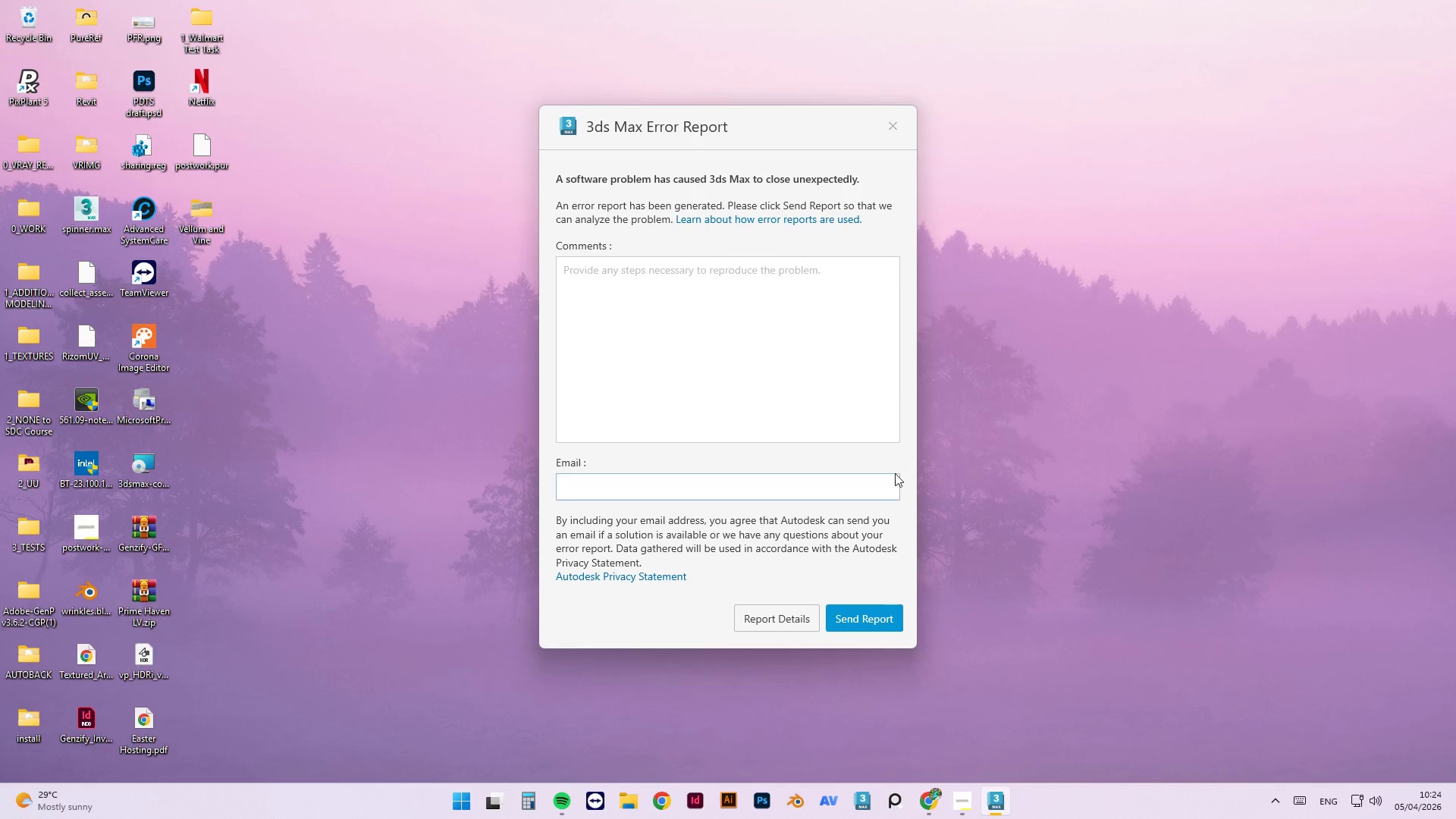 
mouse_move([853, 799])
 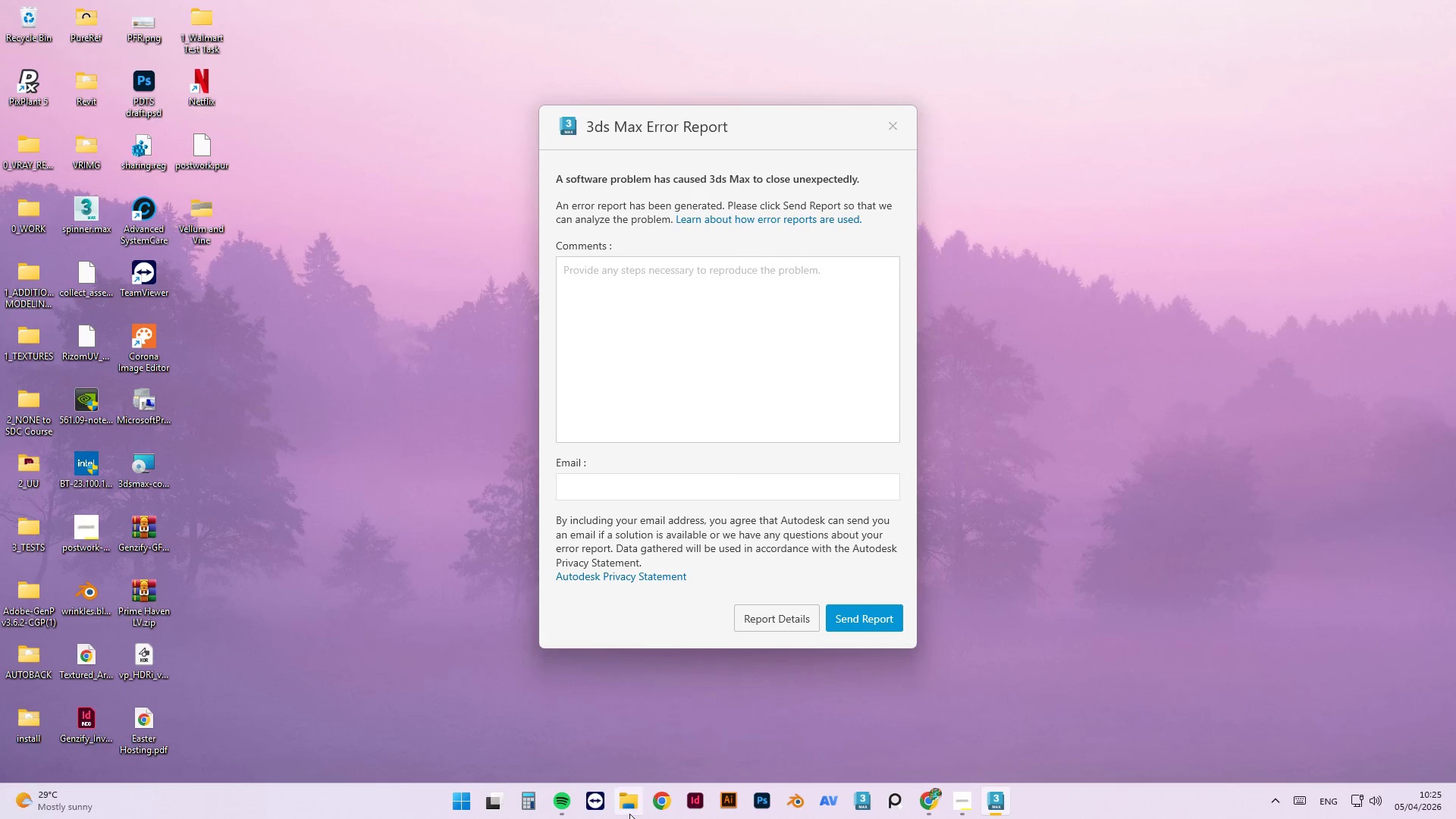 
left_click([629, 813])
 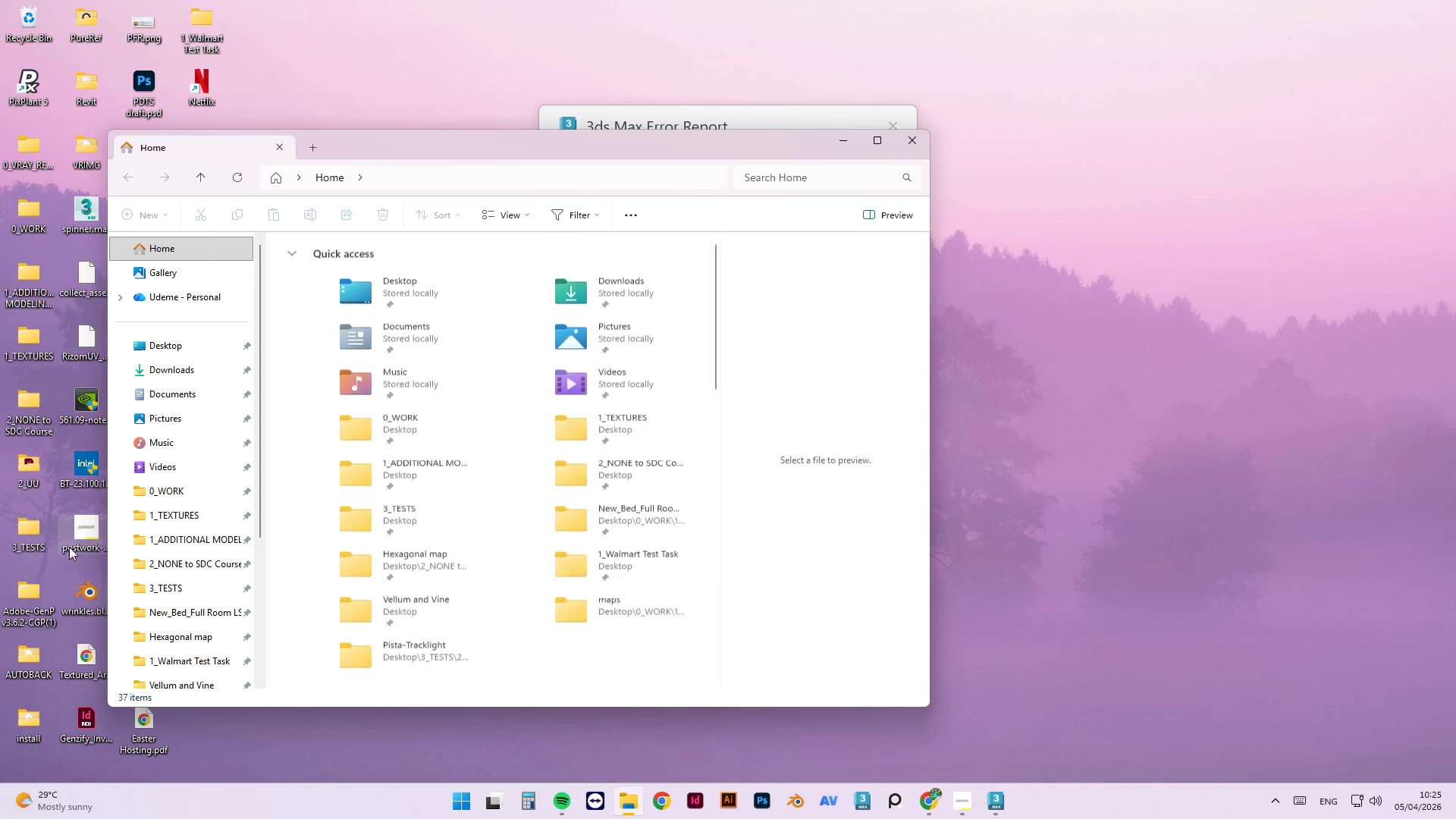 
left_click([182, 400])
 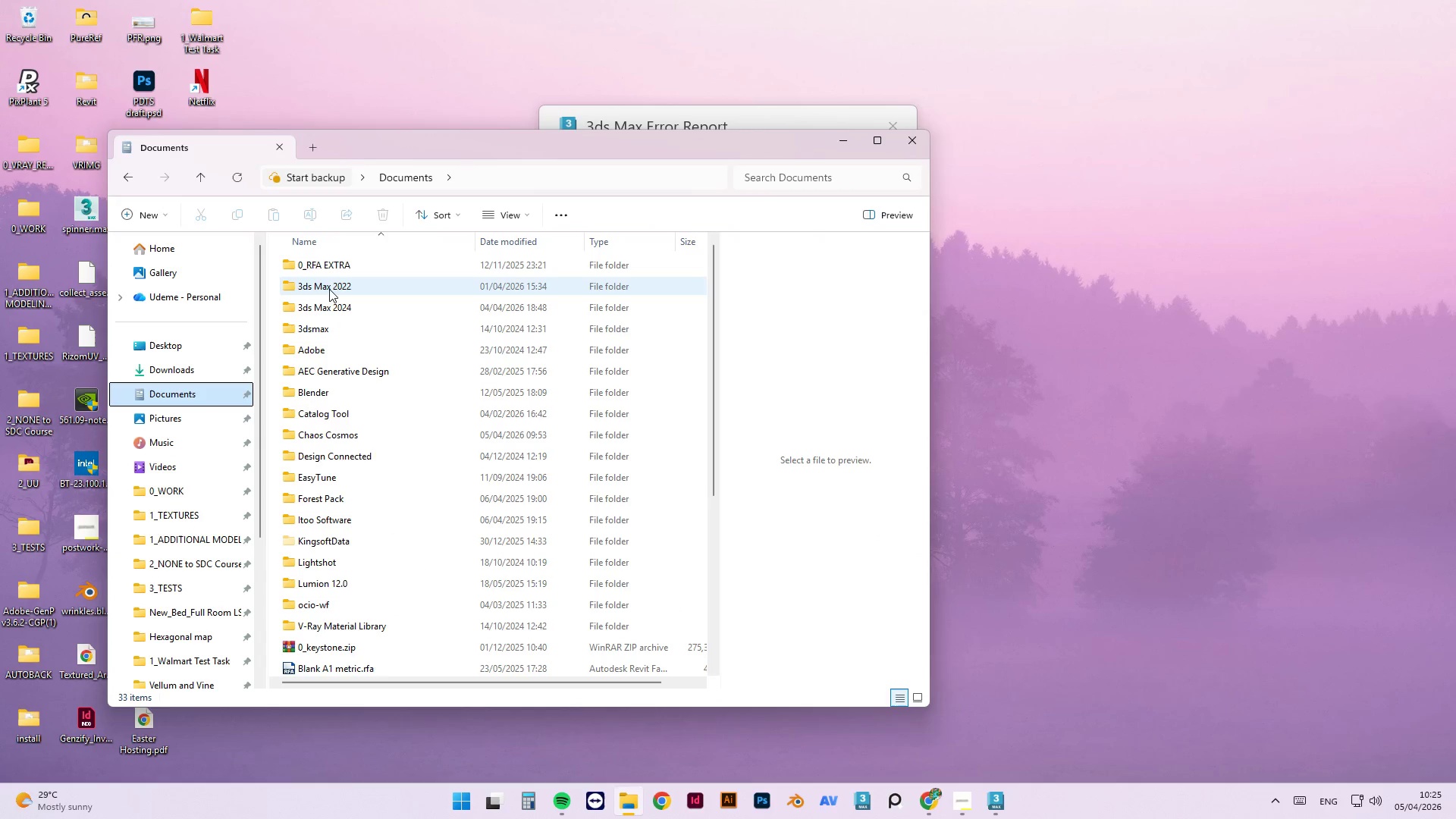 
double_click([331, 302])
 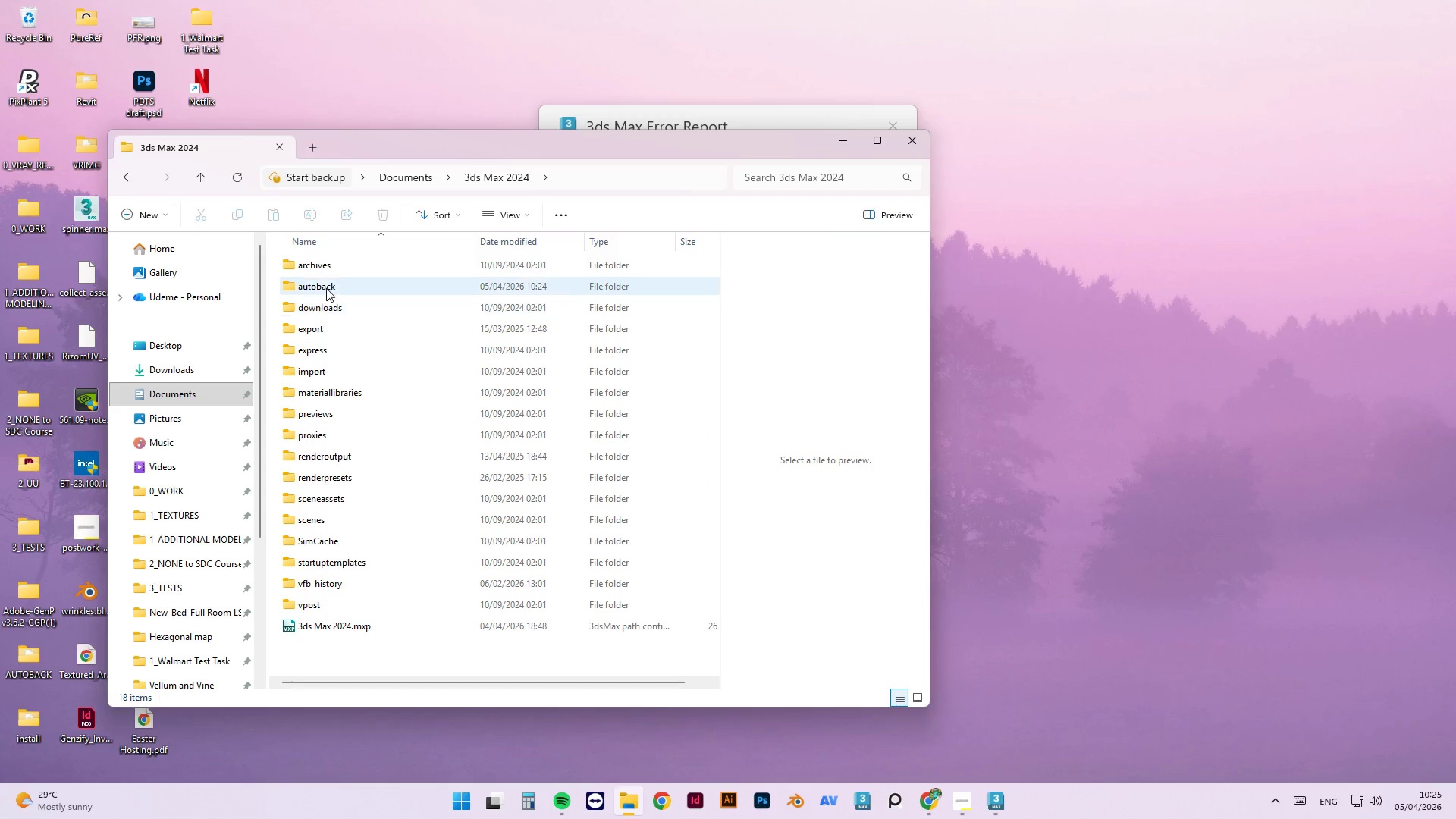 
double_click([326, 286])
 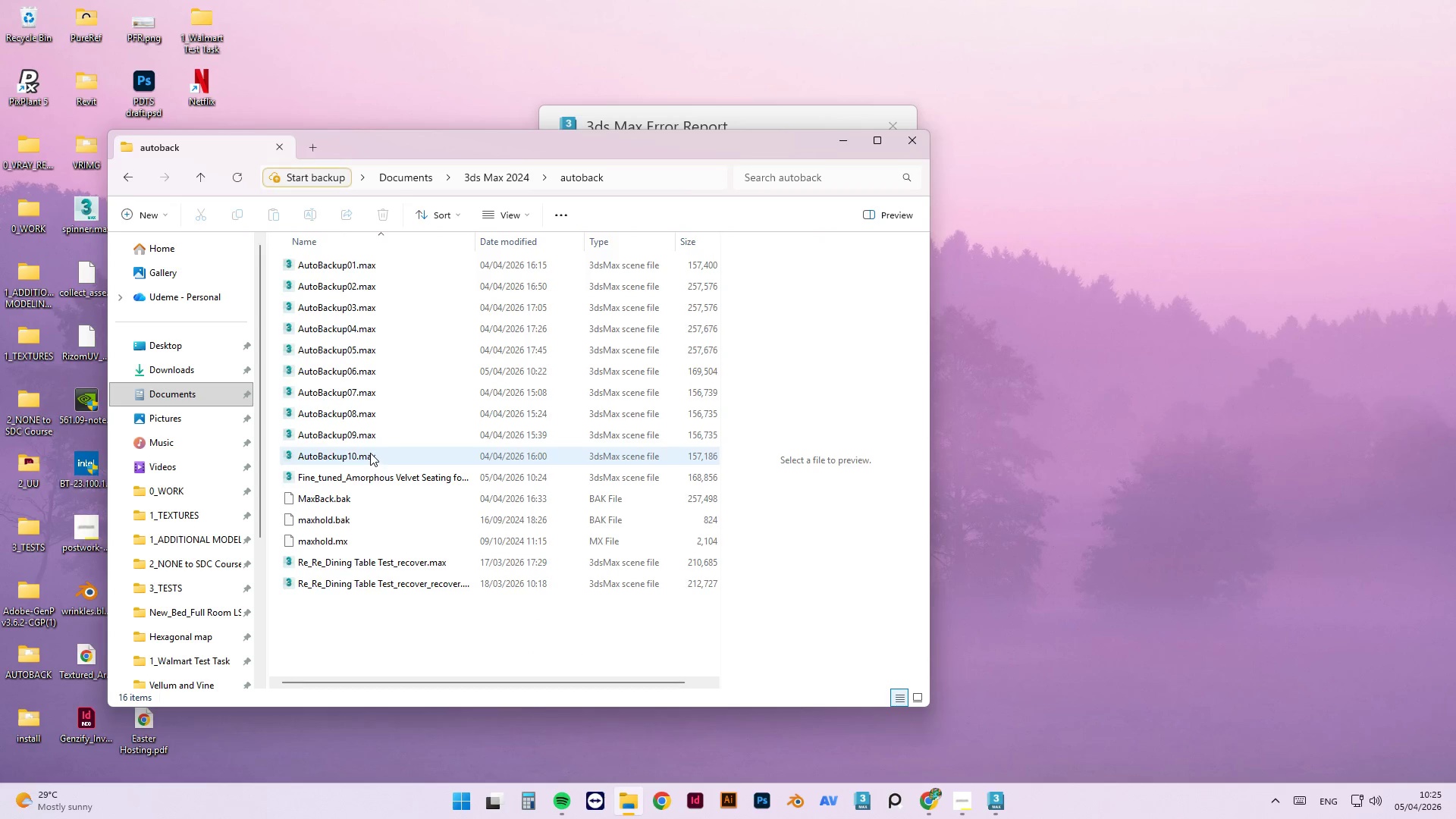 
left_click([370, 453])
 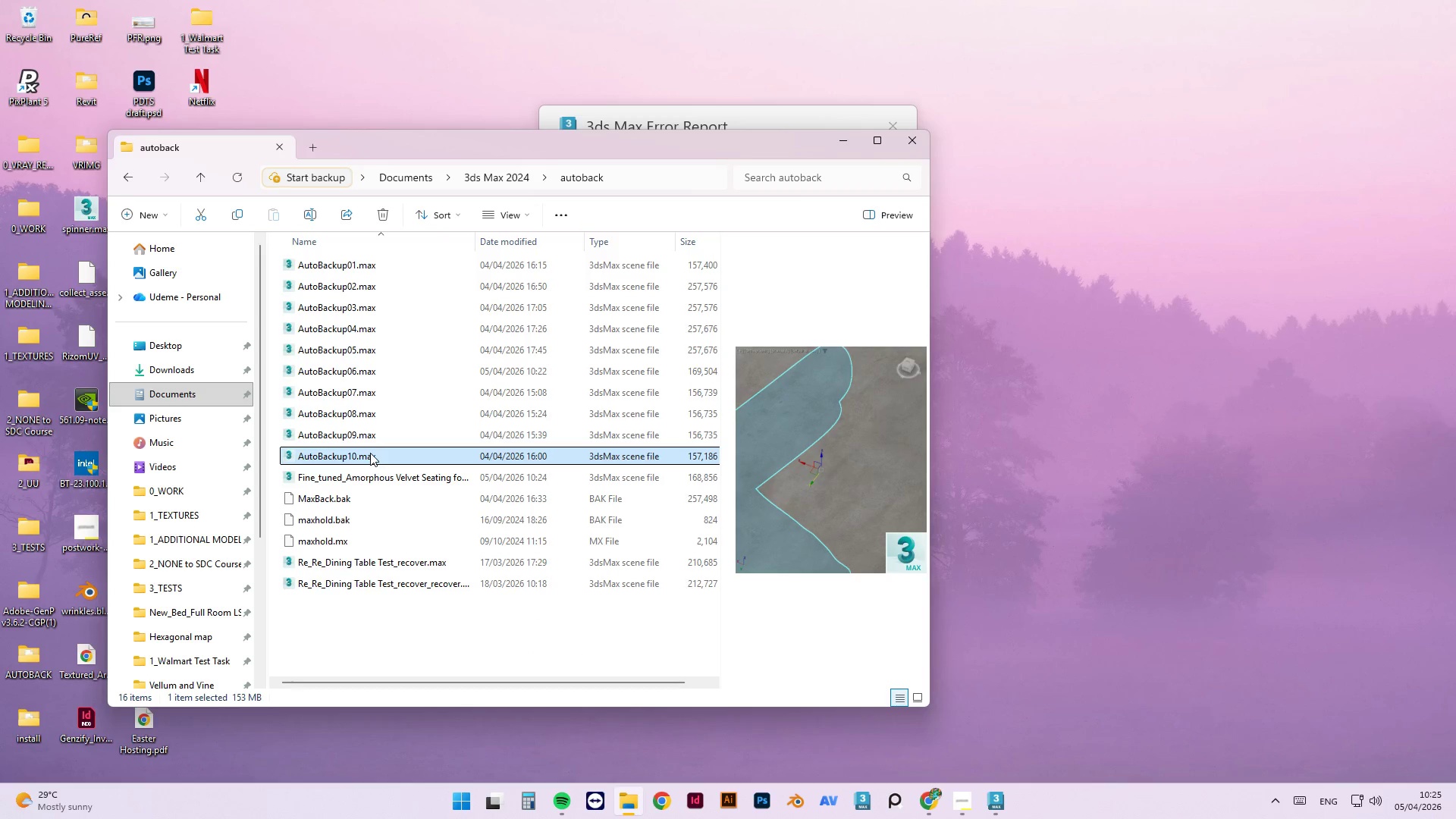 
hold_key(key=ShiftLeft, duration=0.91)
left_click([354, 269])
 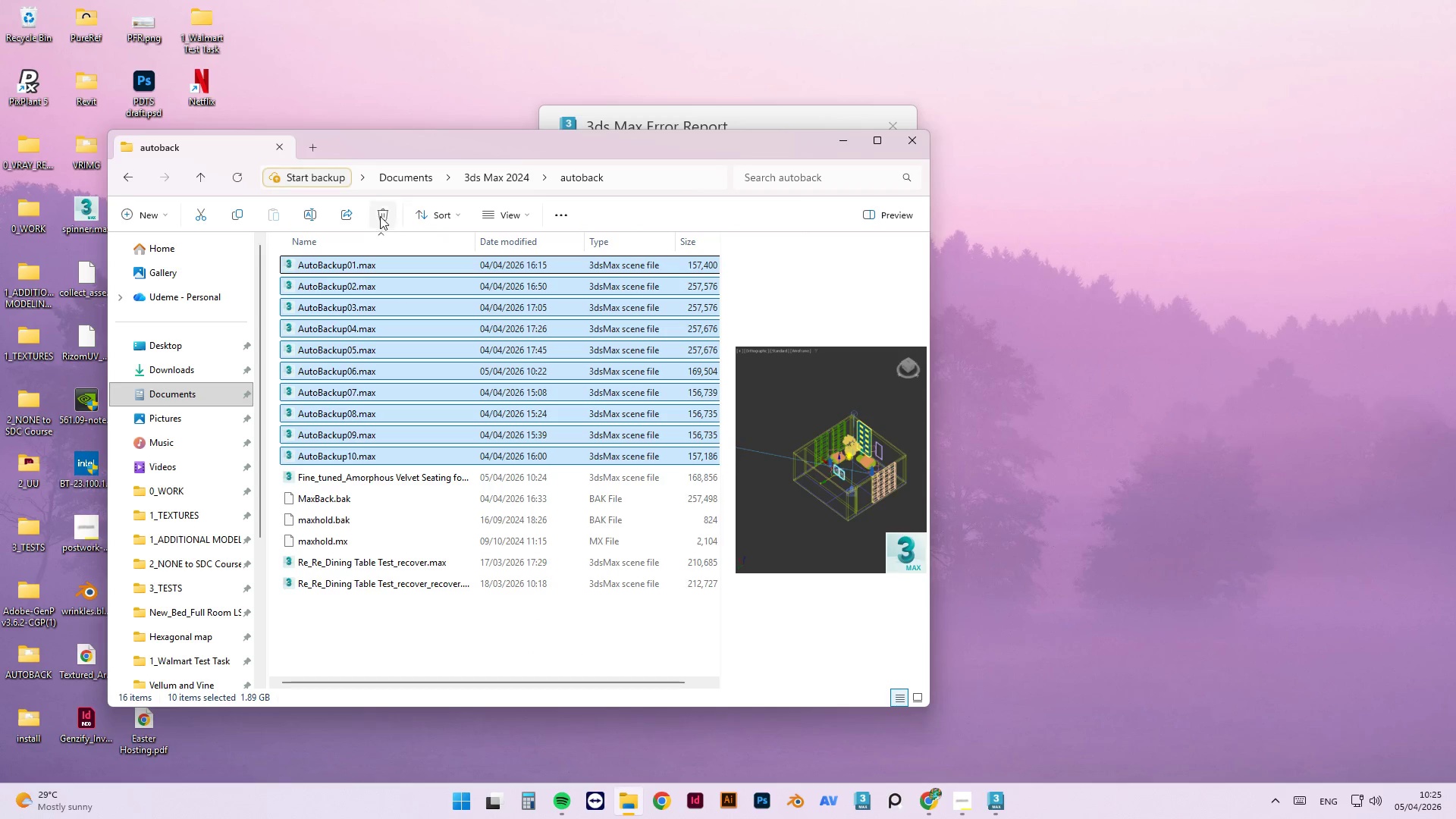 
left_click([388, 210])
 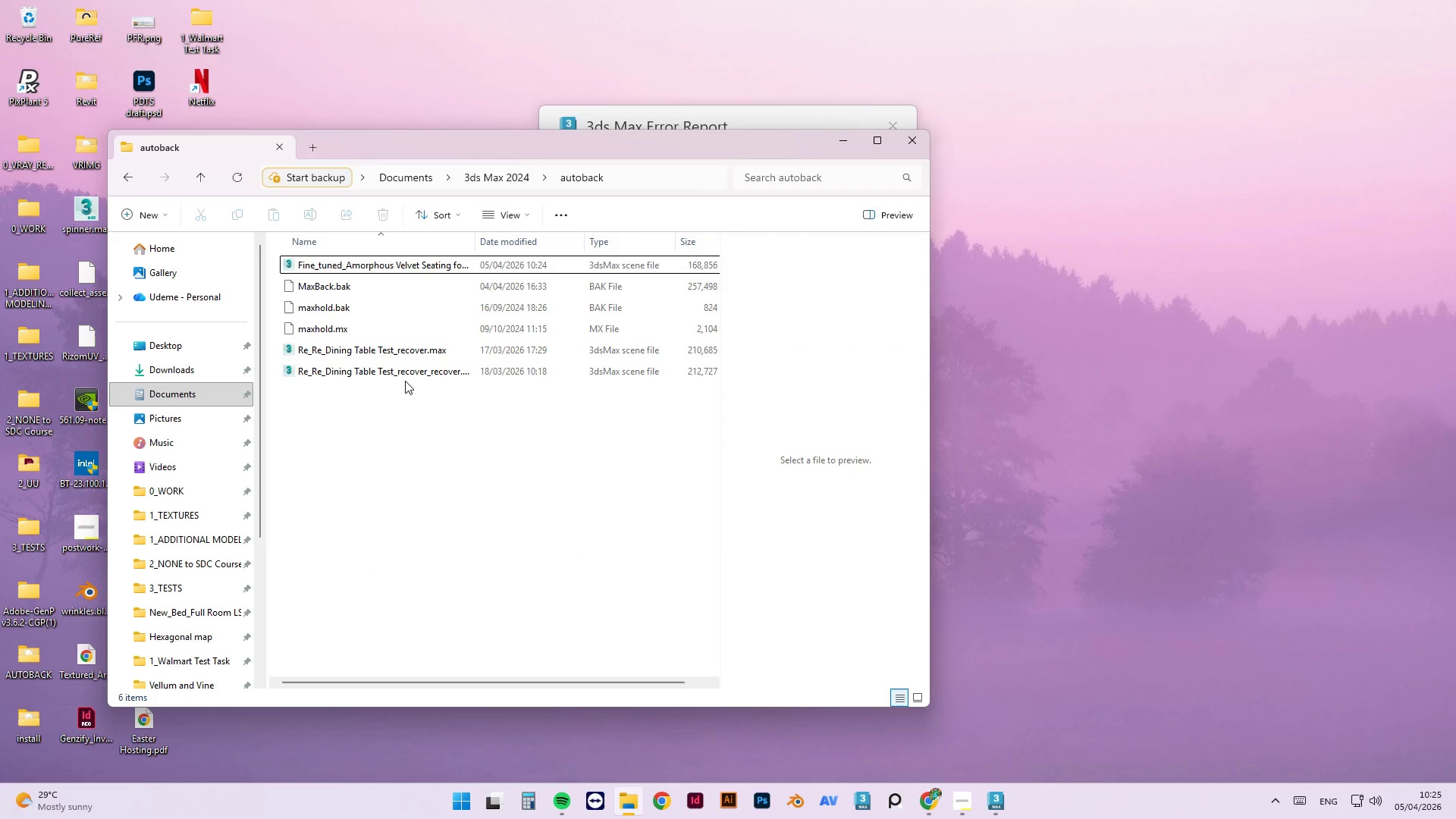 
left_click([407, 376])
 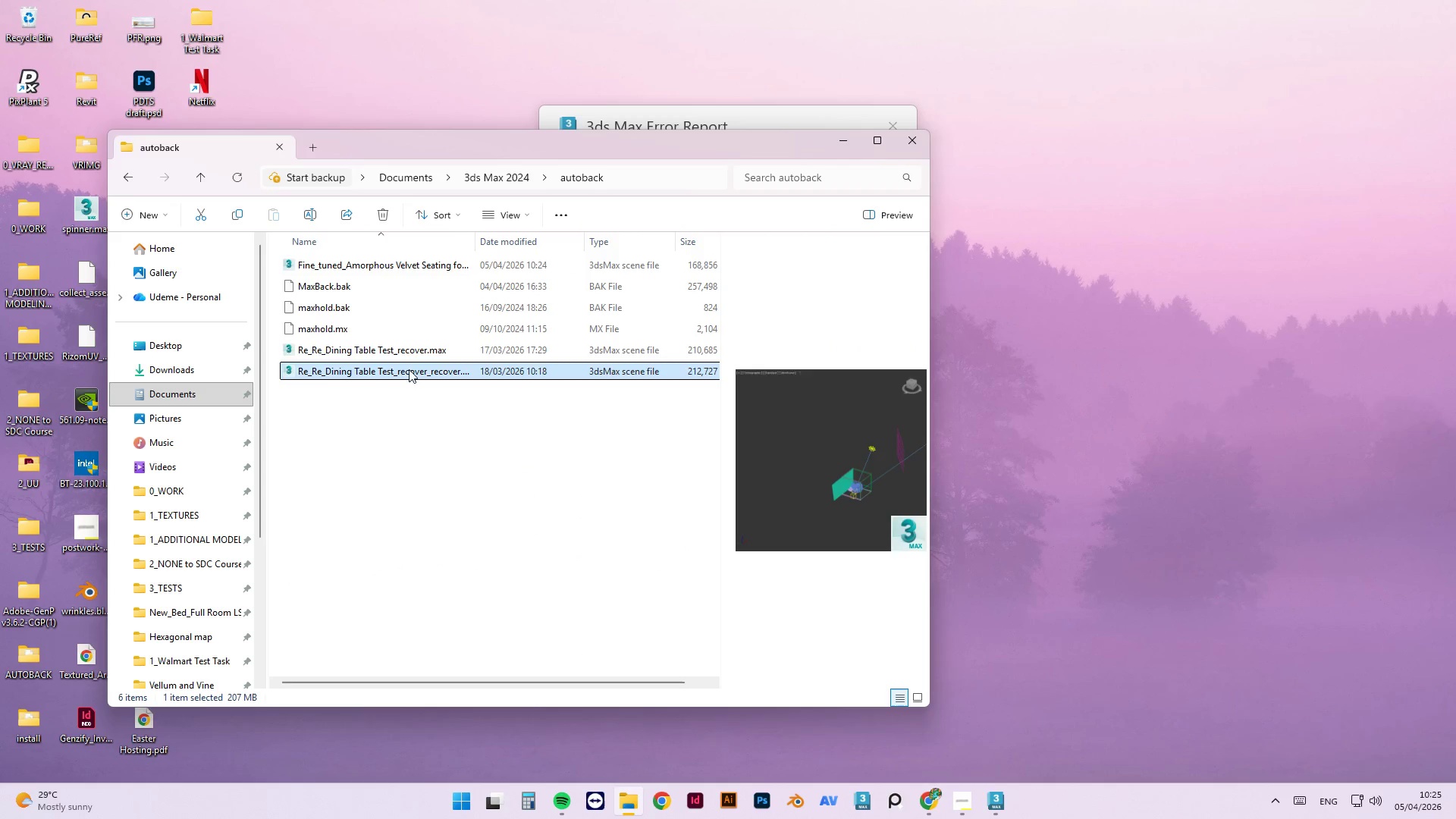 
hold_key(key=ShiftLeft, duration=0.56)
 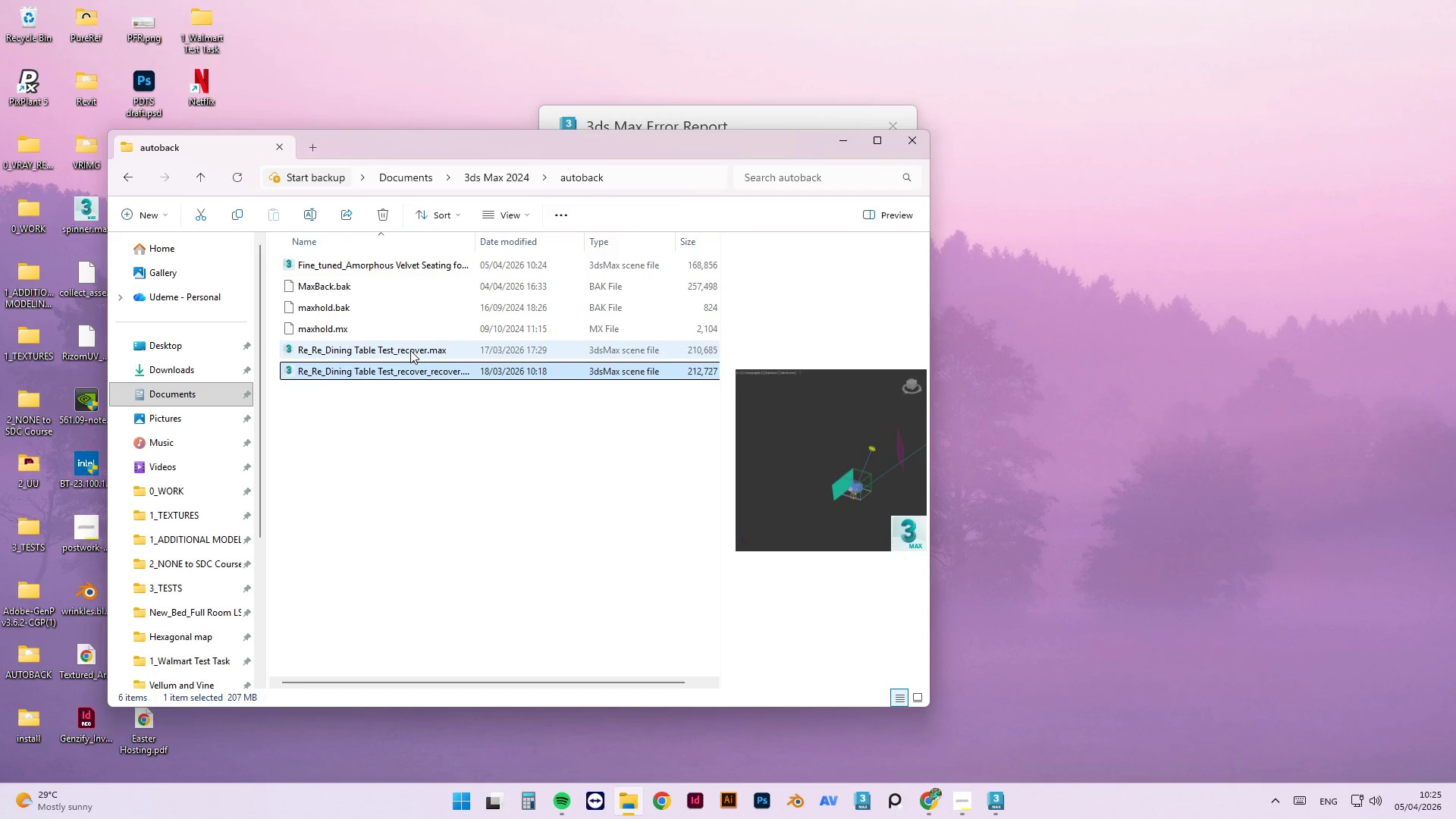 
hold_key(key=ShiftLeft, duration=1.03)
left_click([410, 350])
 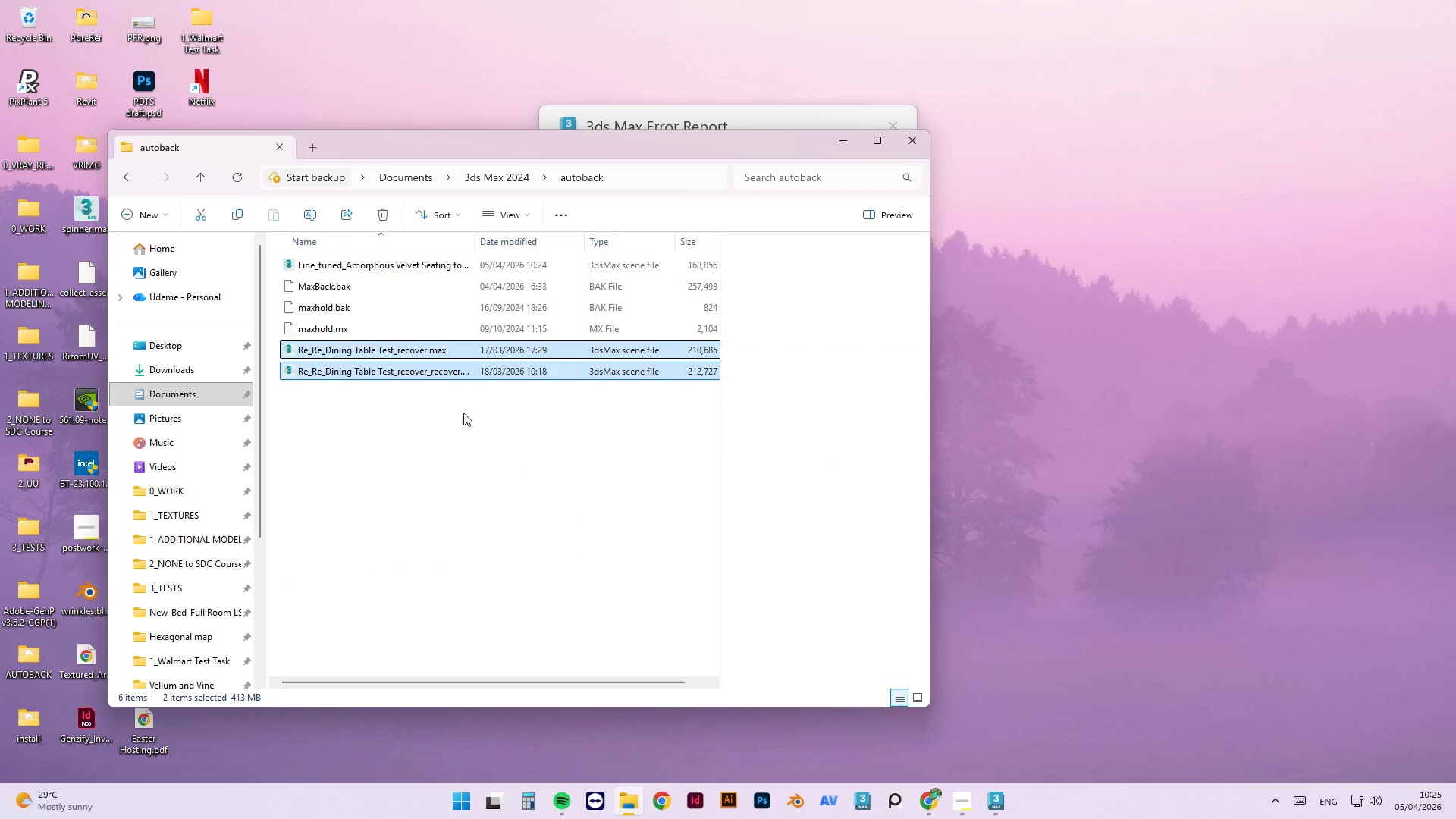 
left_click([463, 413])
 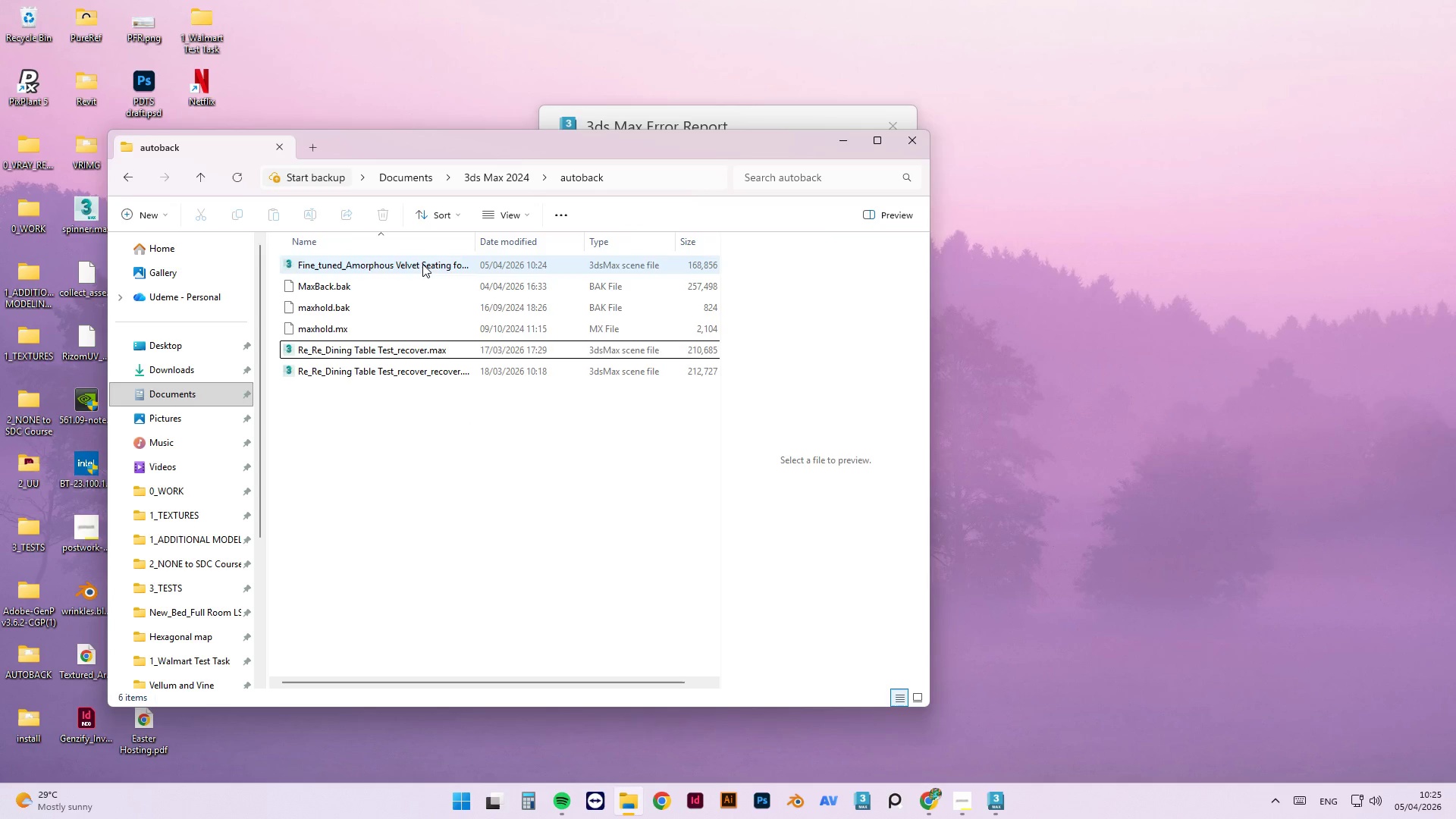 
left_click([422, 265])
 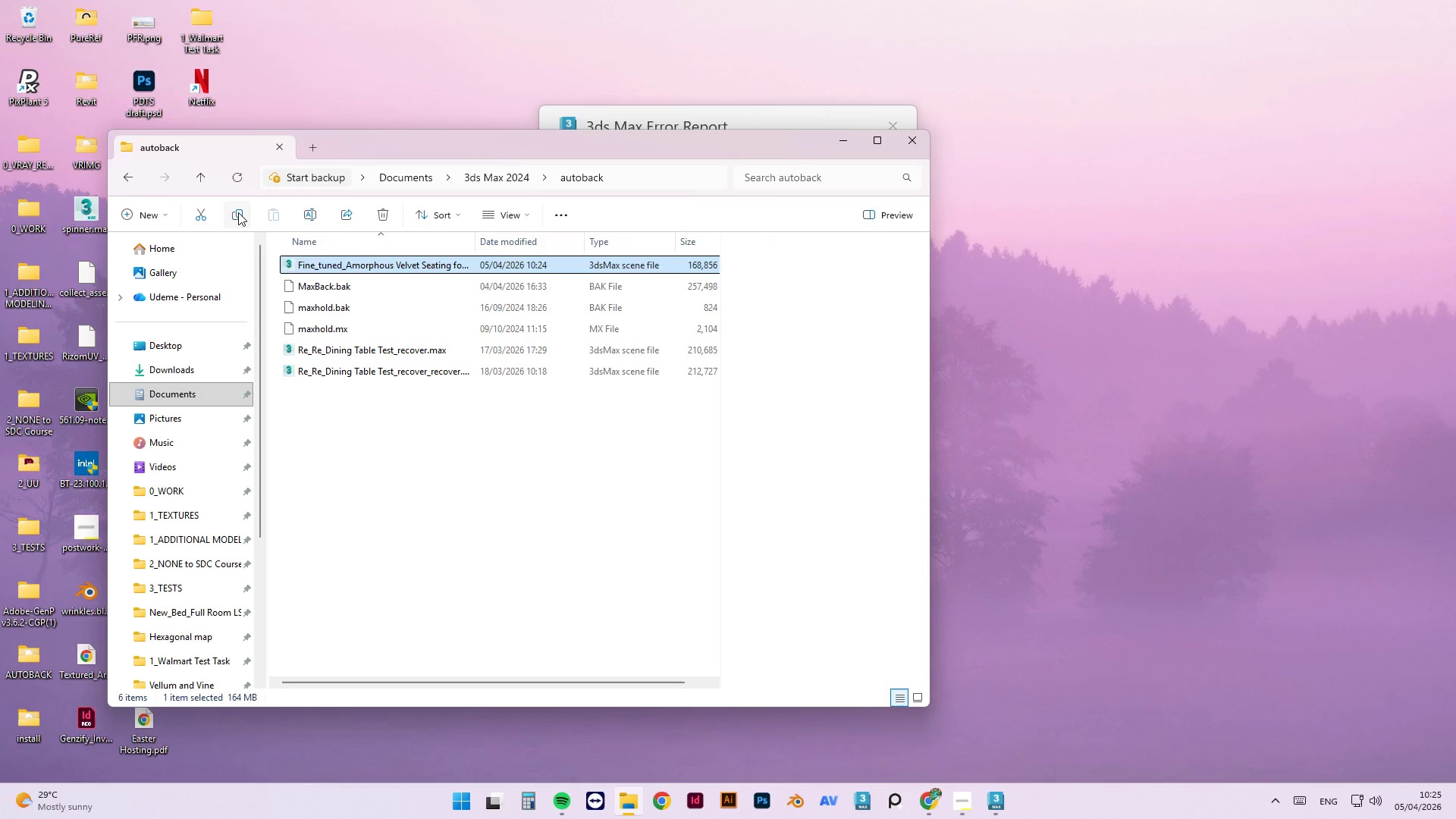 
double_click([202, 184])
 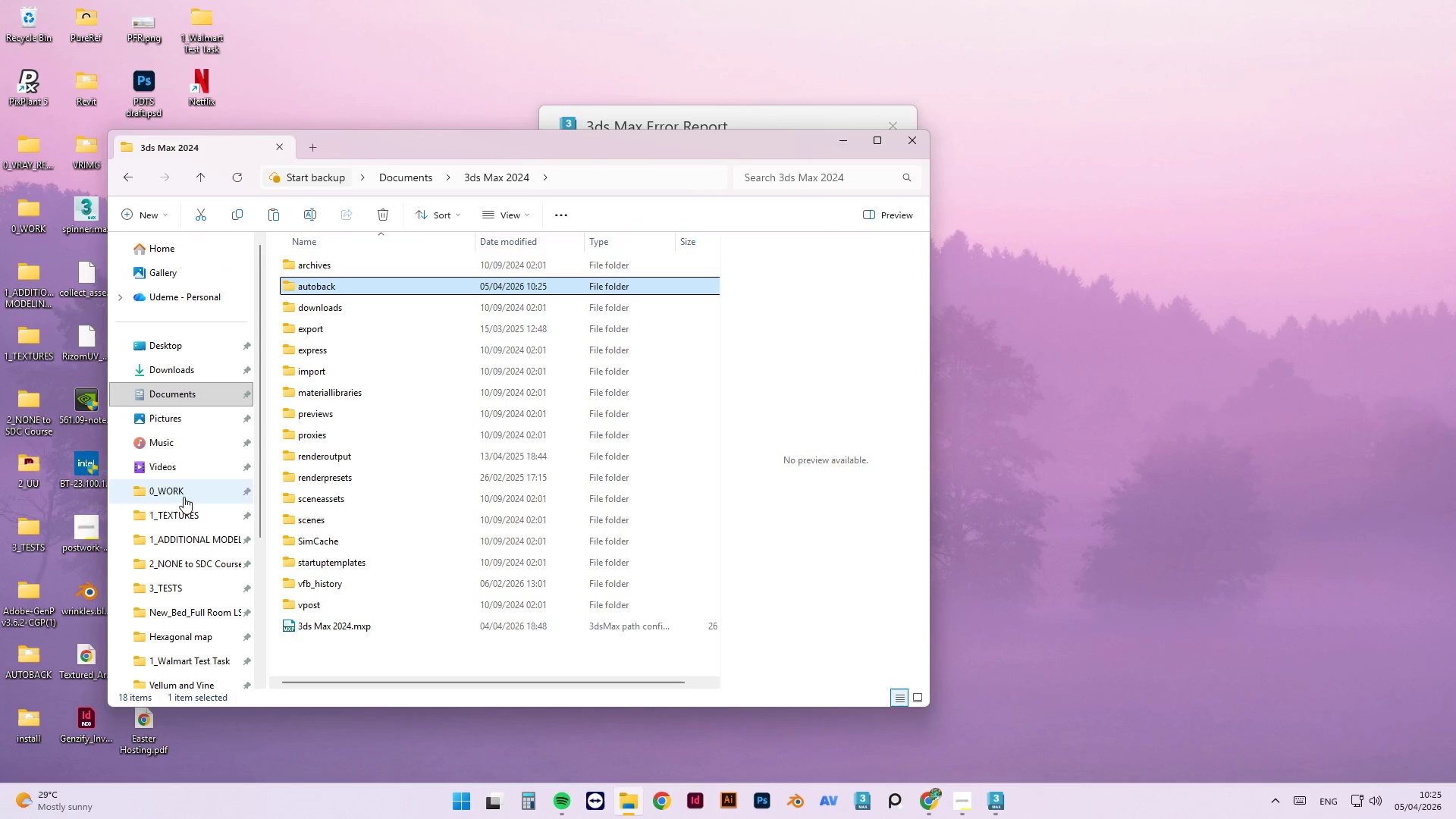 
scroll: coordinate [182, 573], scroll_direction: down, amount: 2.0
 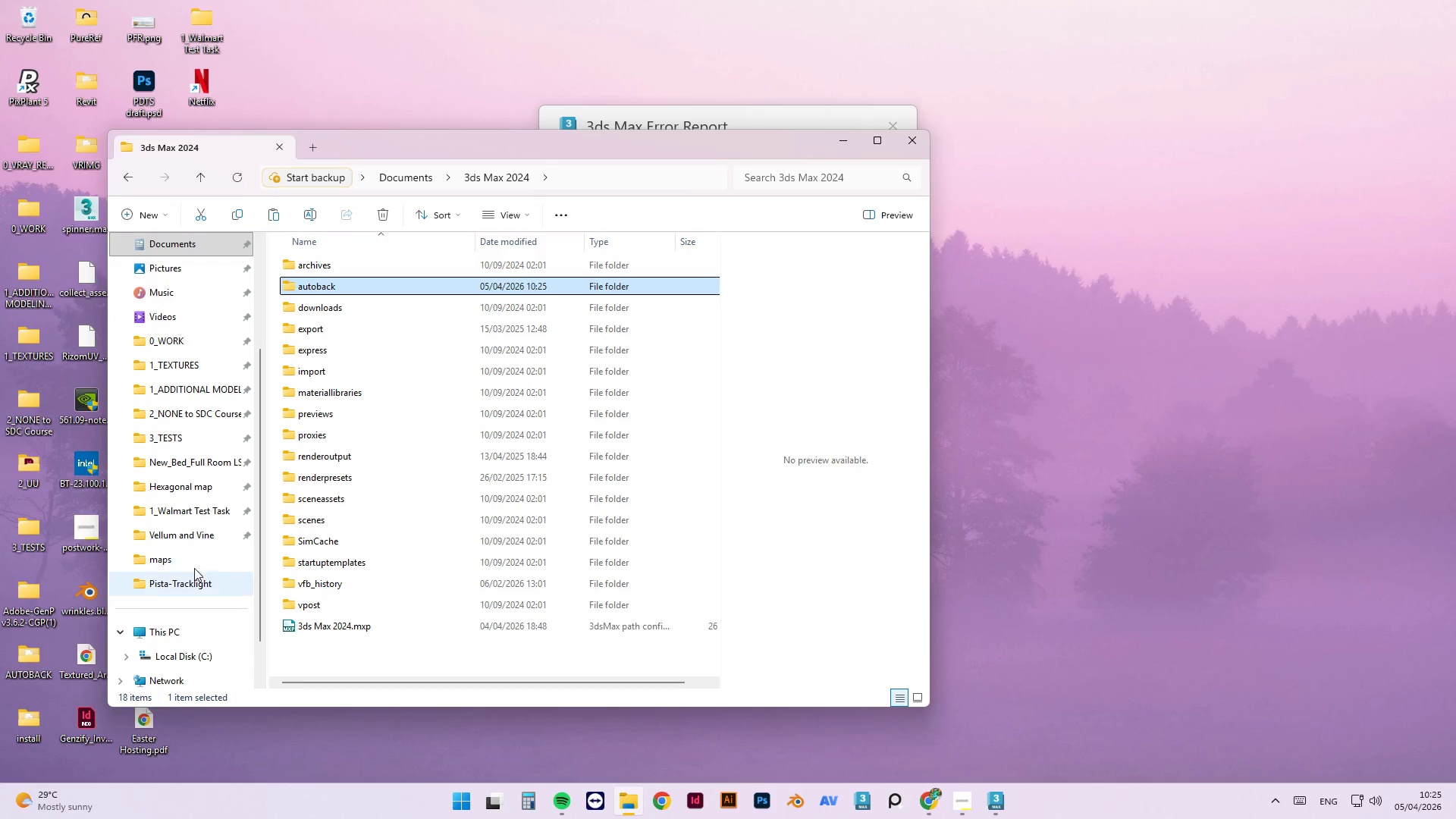 
left_click([195, 540])
 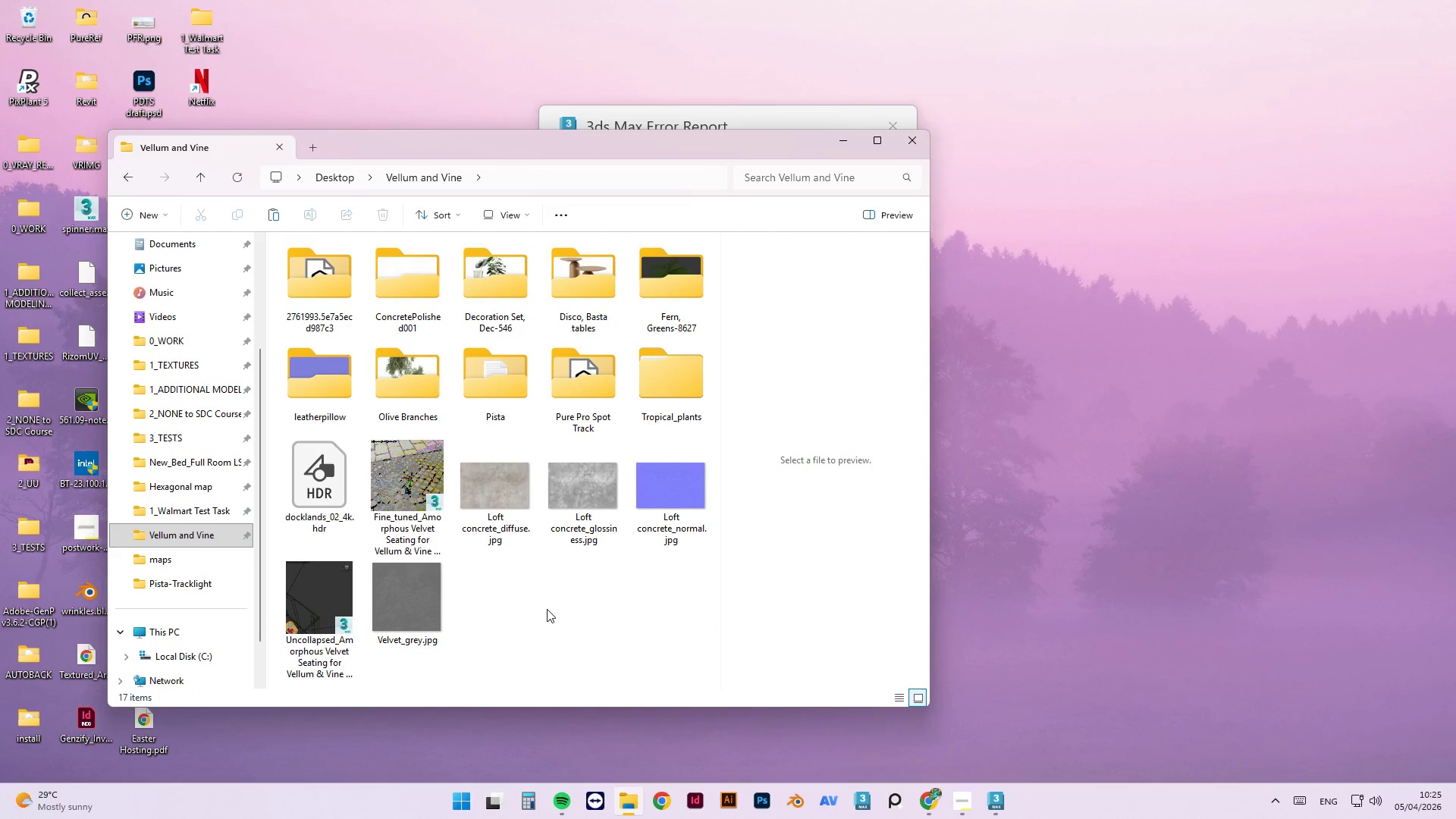 
key(Control+V)
 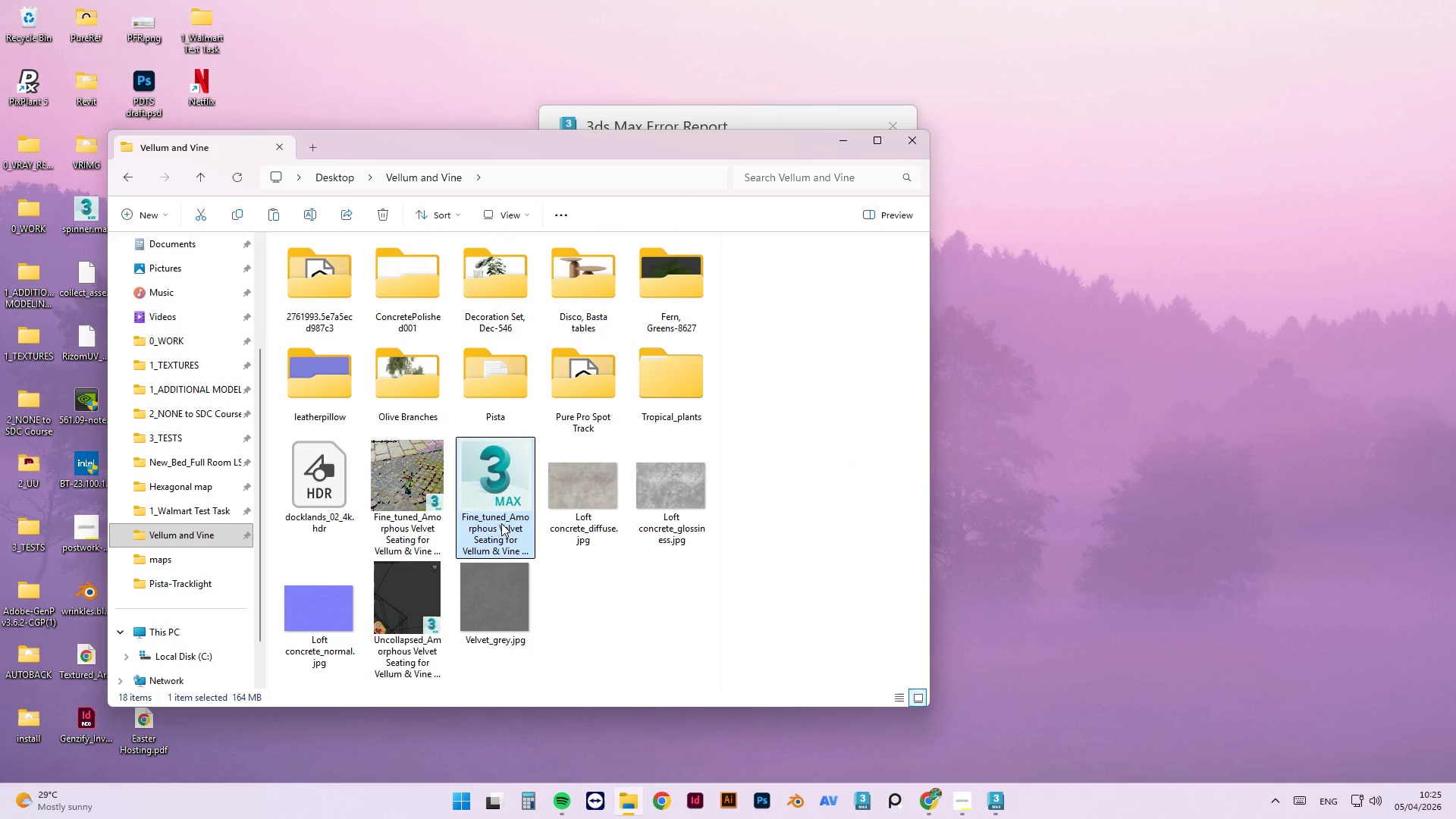 
left_click([501, 522])
 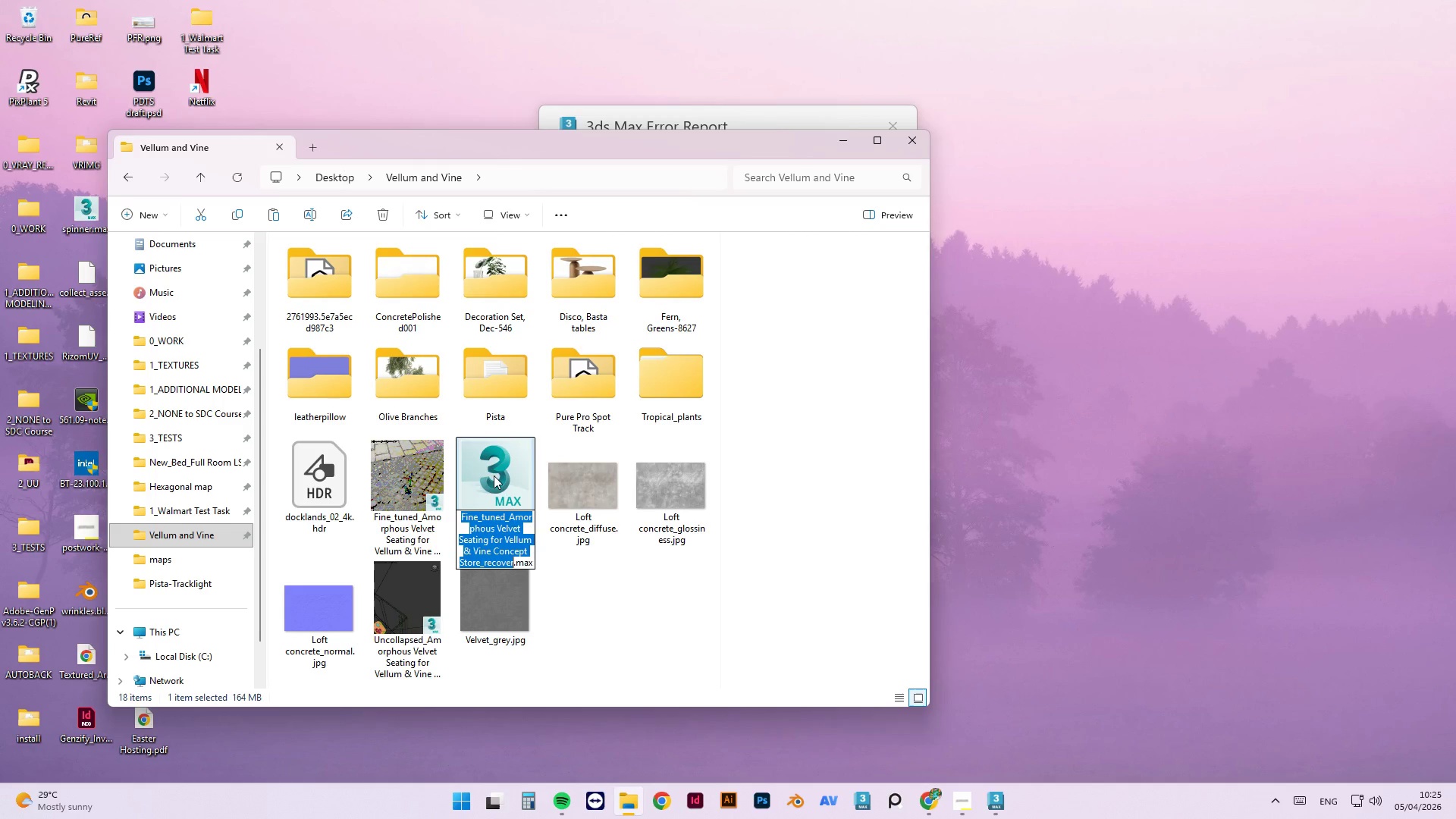 
right_click([493, 469])
 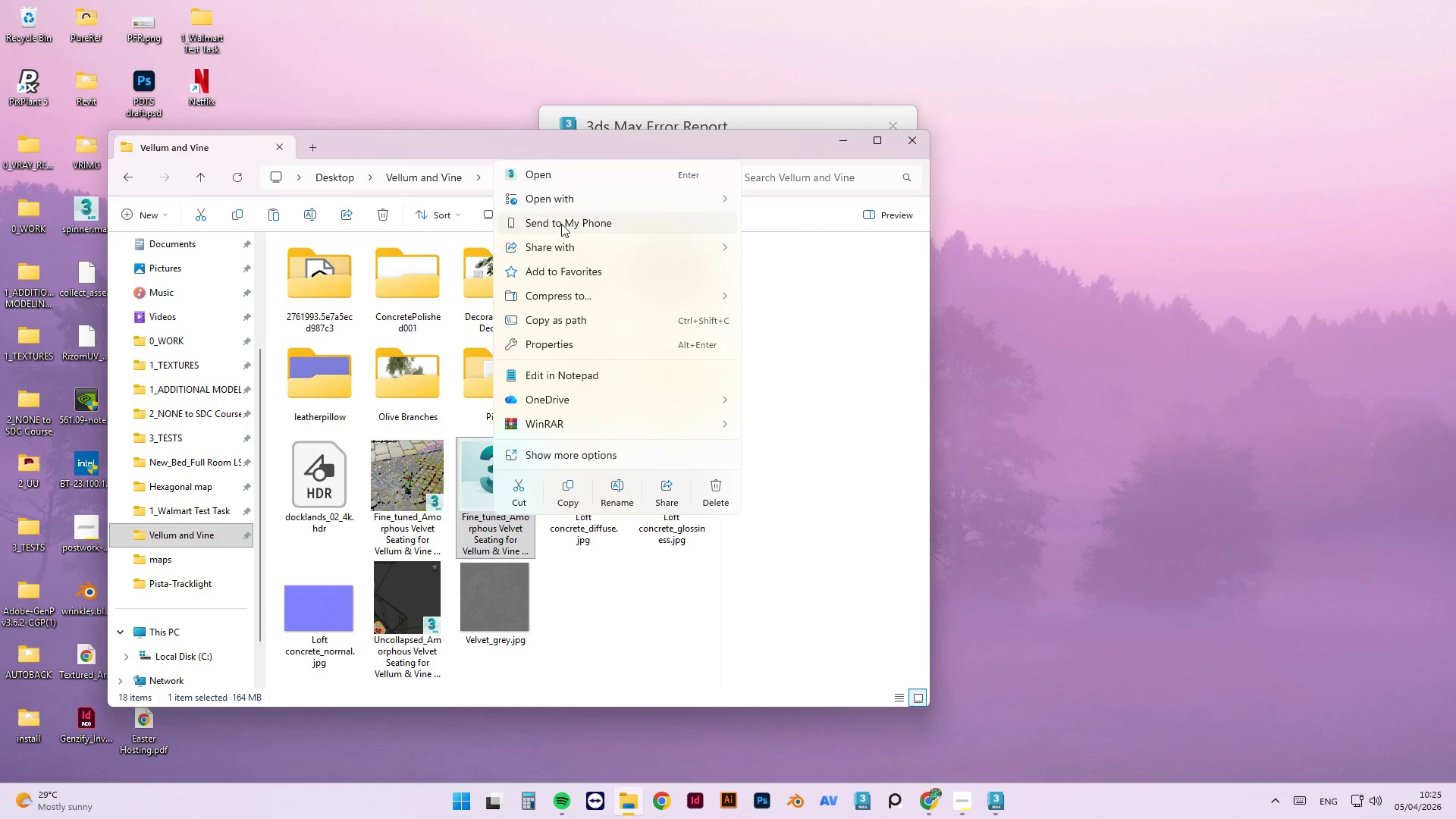 
left_click([569, 204])
 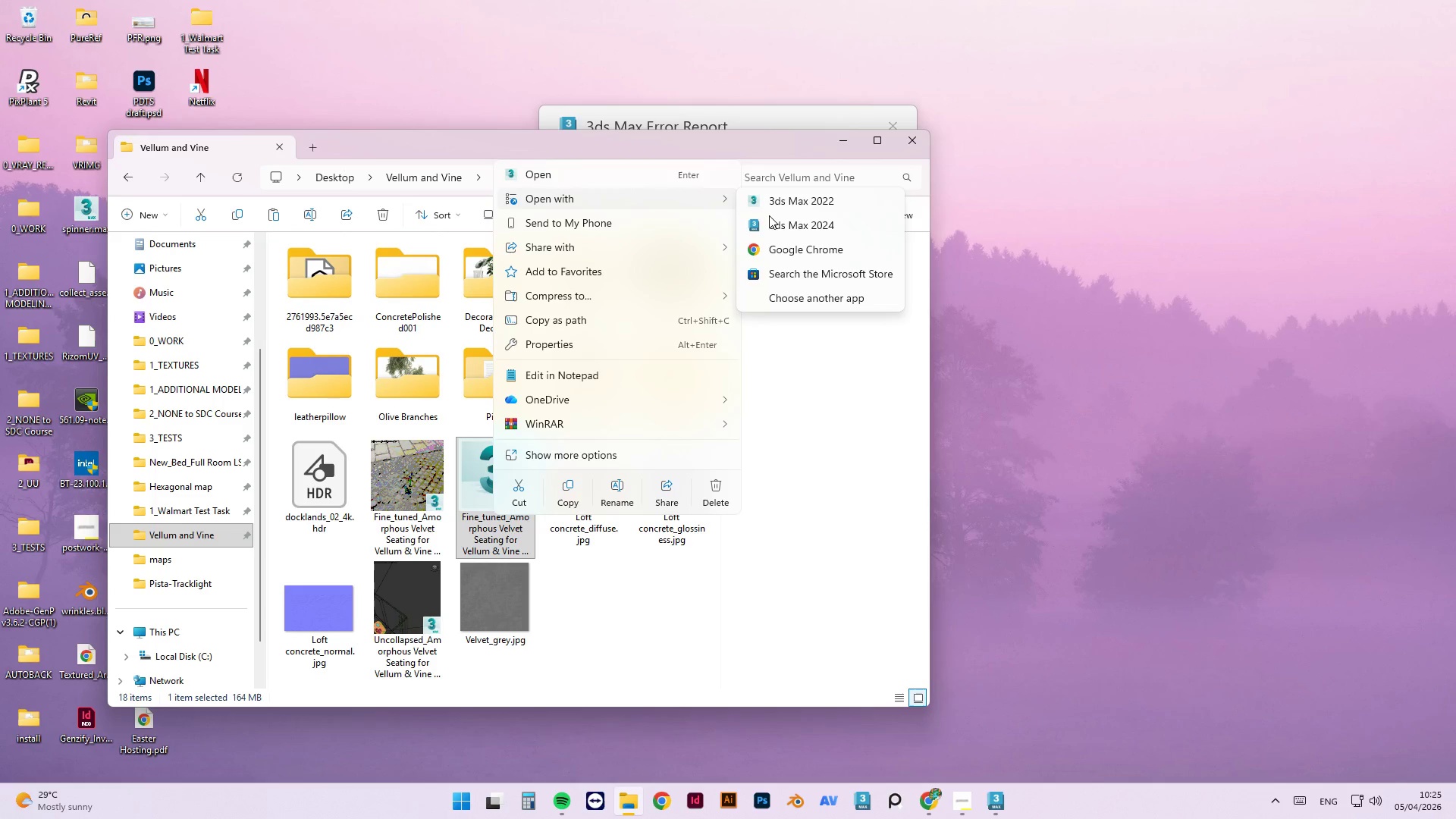 
left_click([775, 221])
 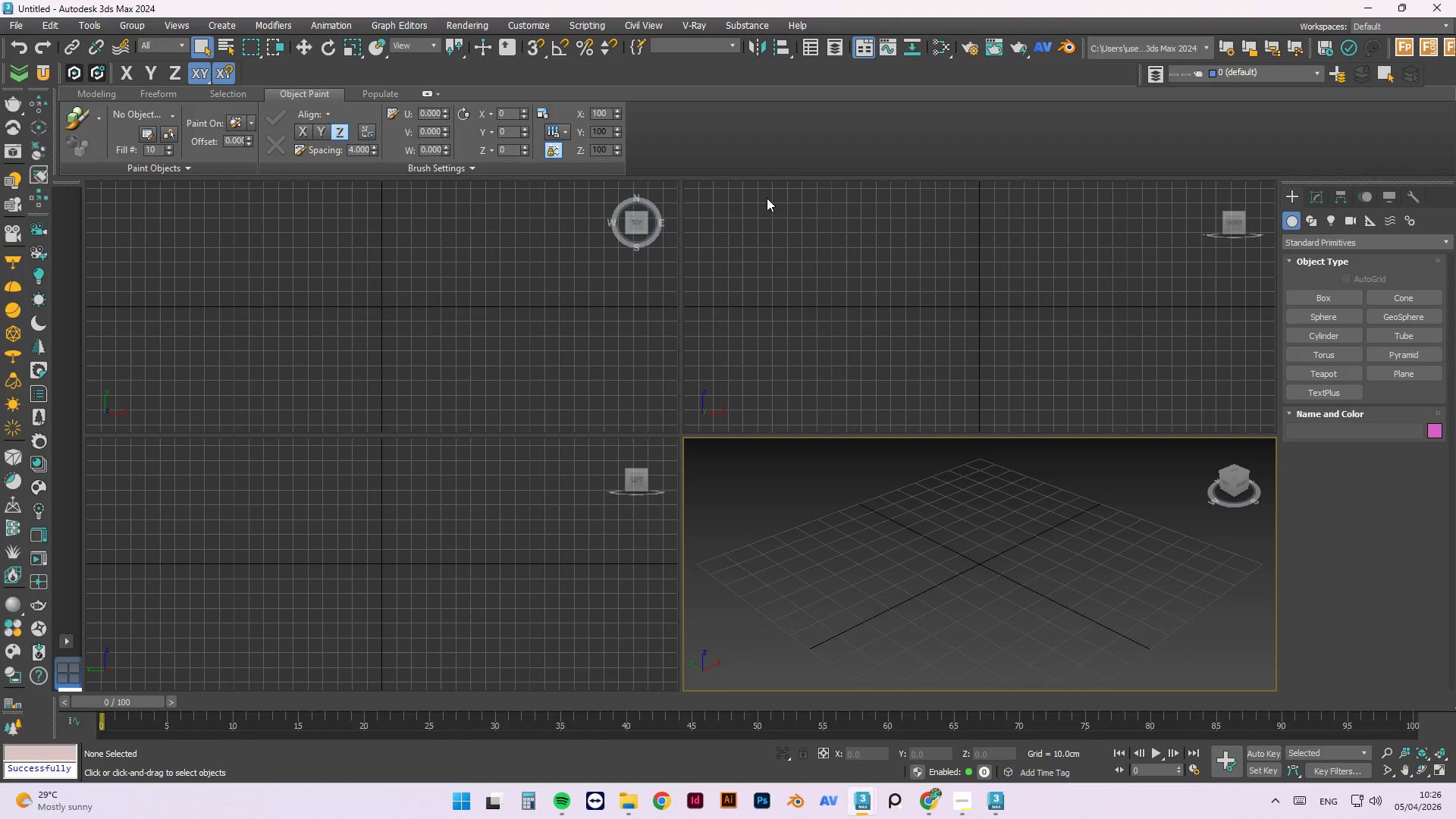 
wait(37.72)
 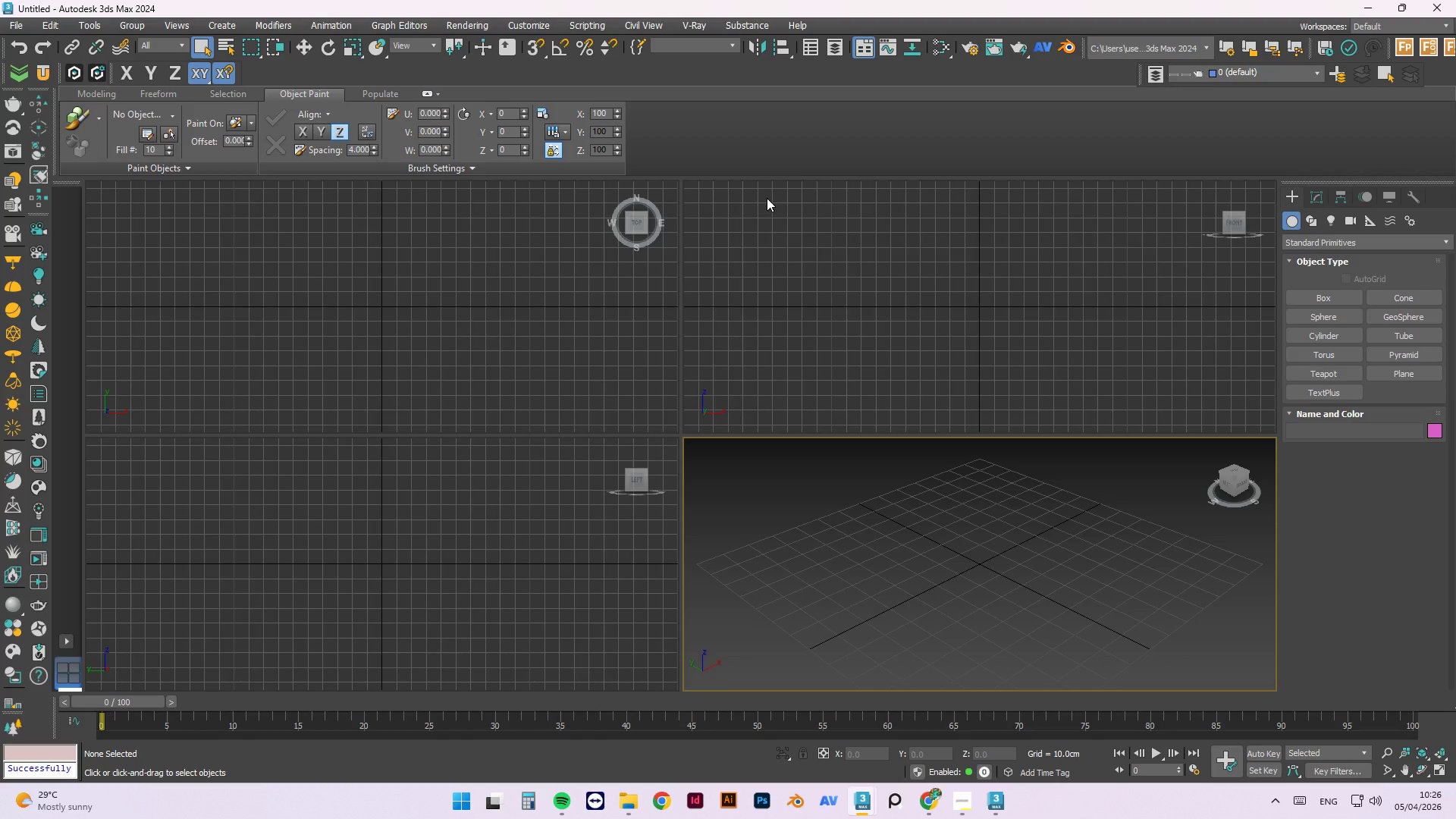 
left_click([1086, 479])
 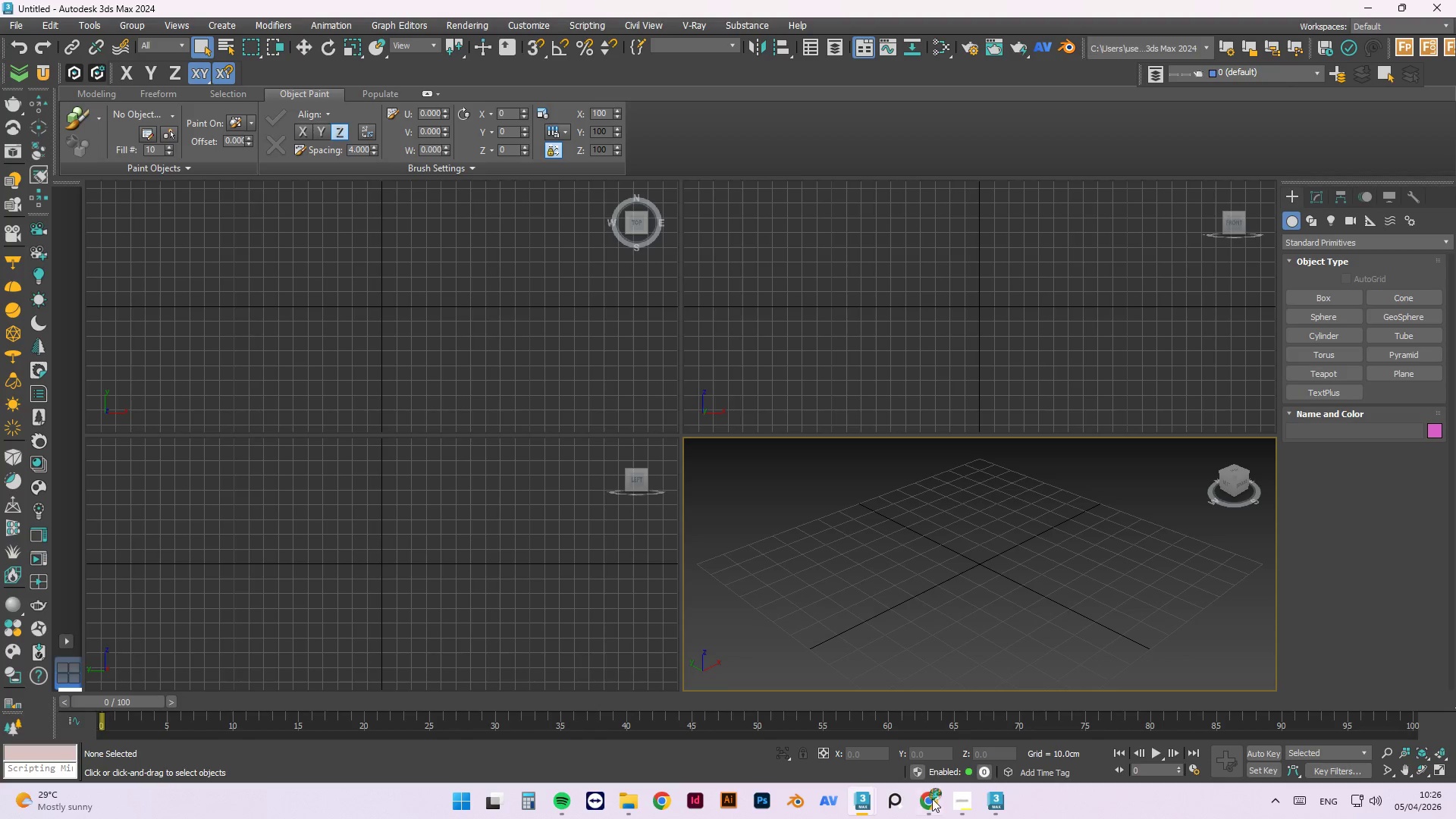 
left_click([964, 808])